 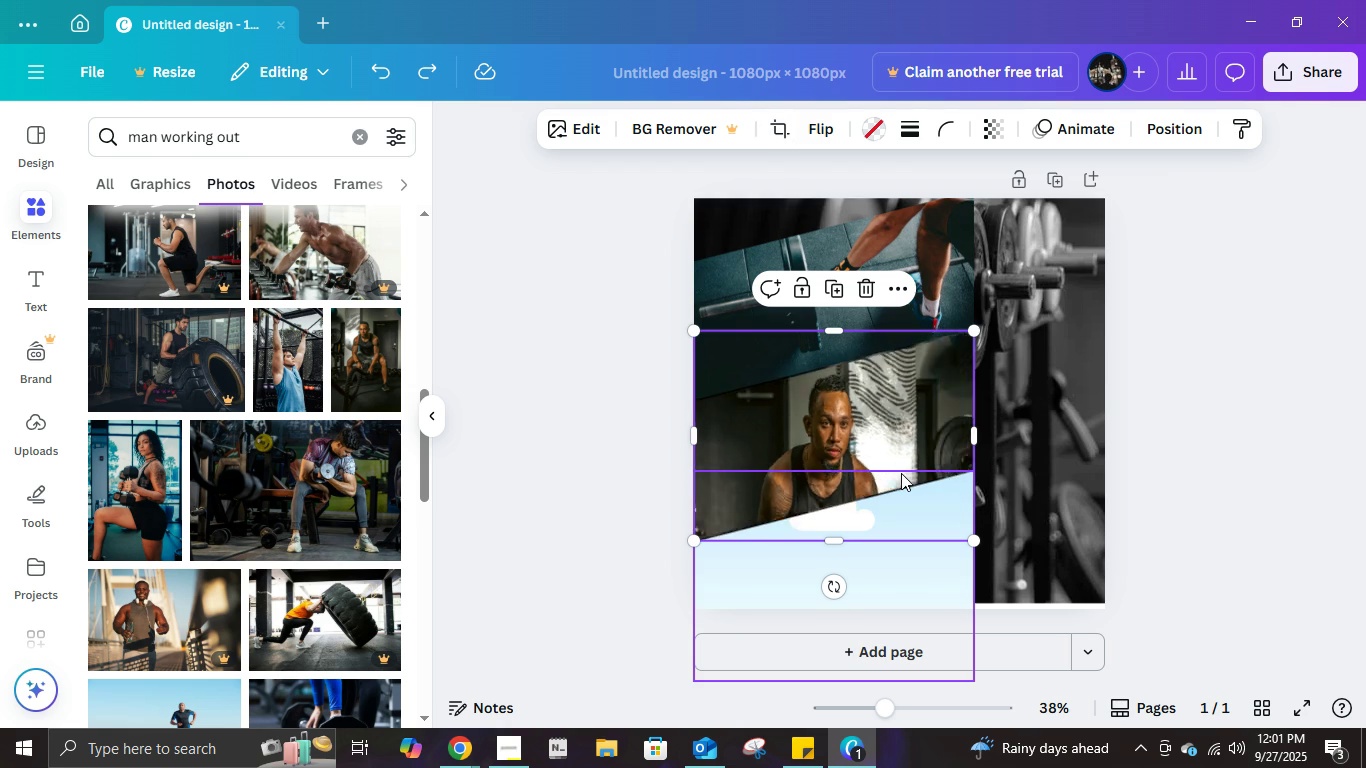 
key(Control+Z)
 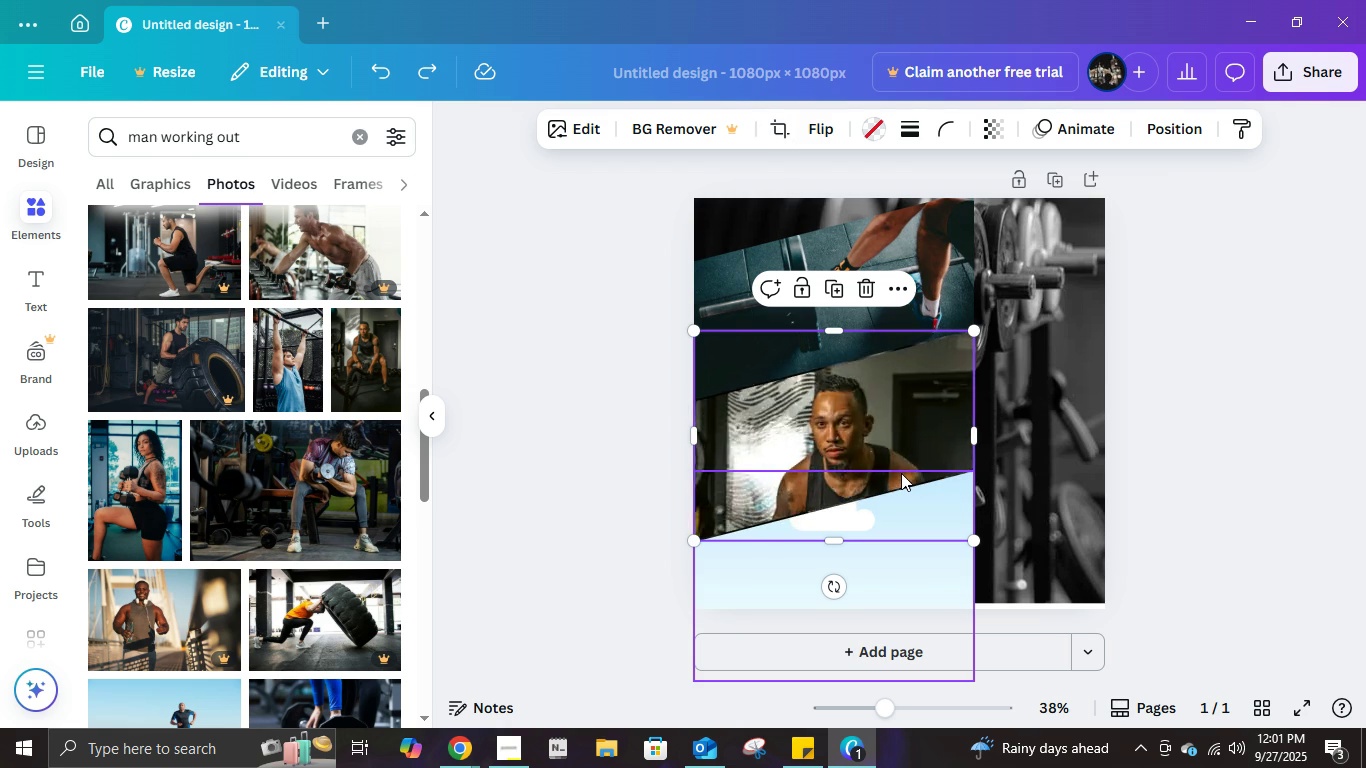 
key(Control+Z)
 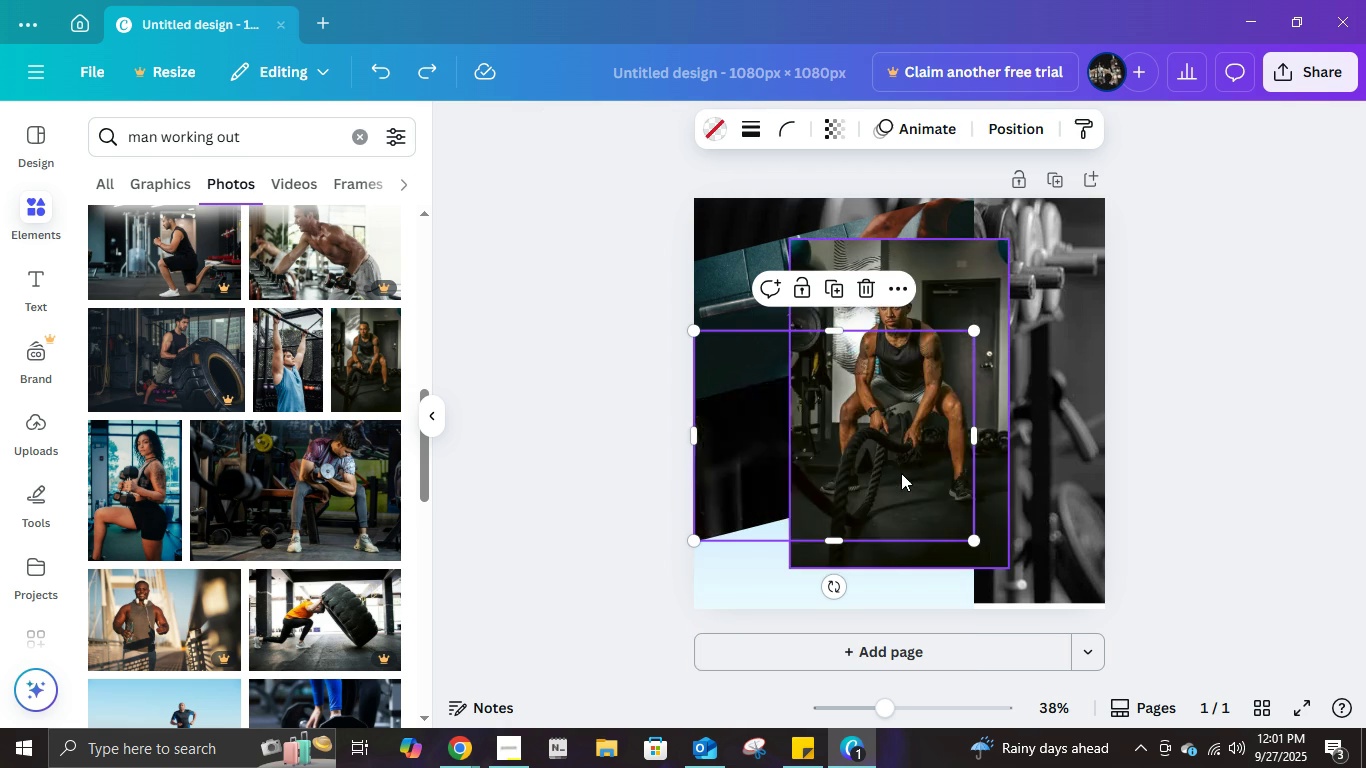 
key(Control+Z)
 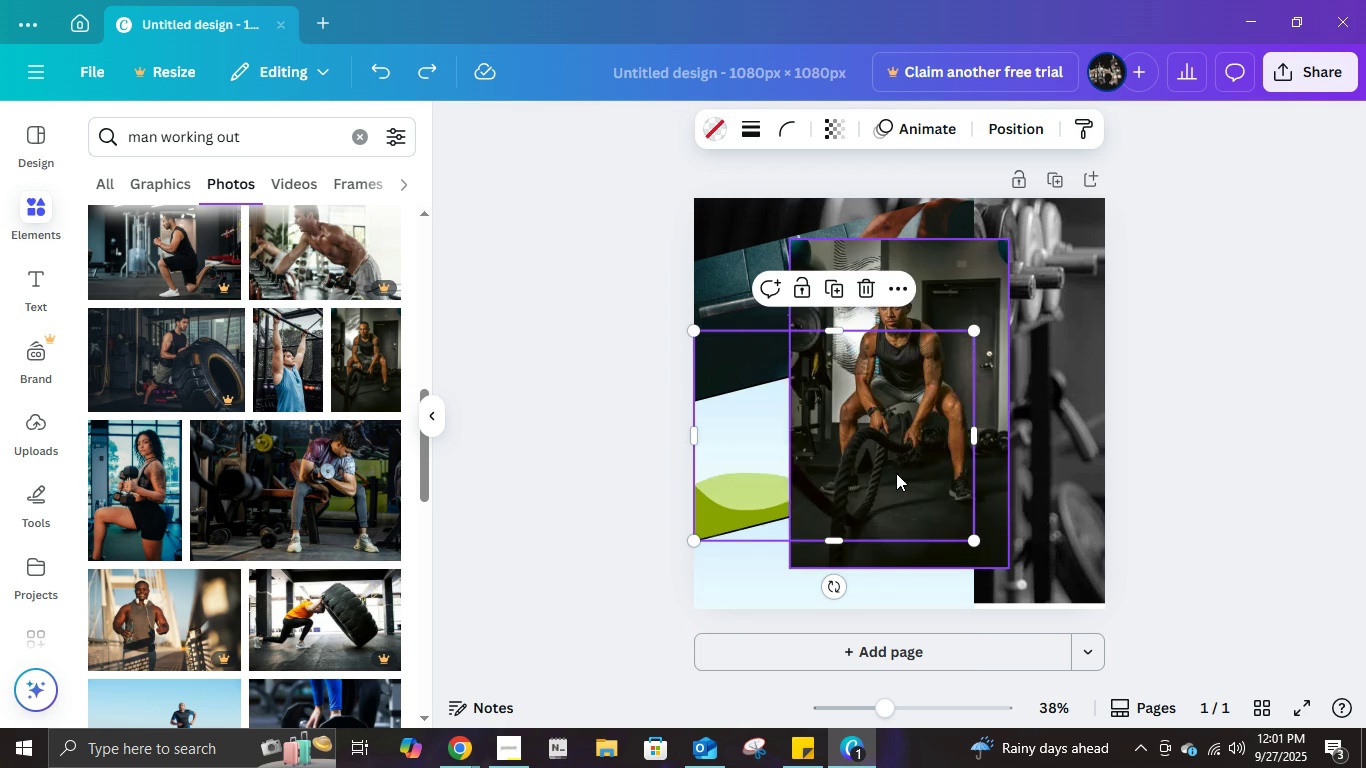 
key(Control+Z)
 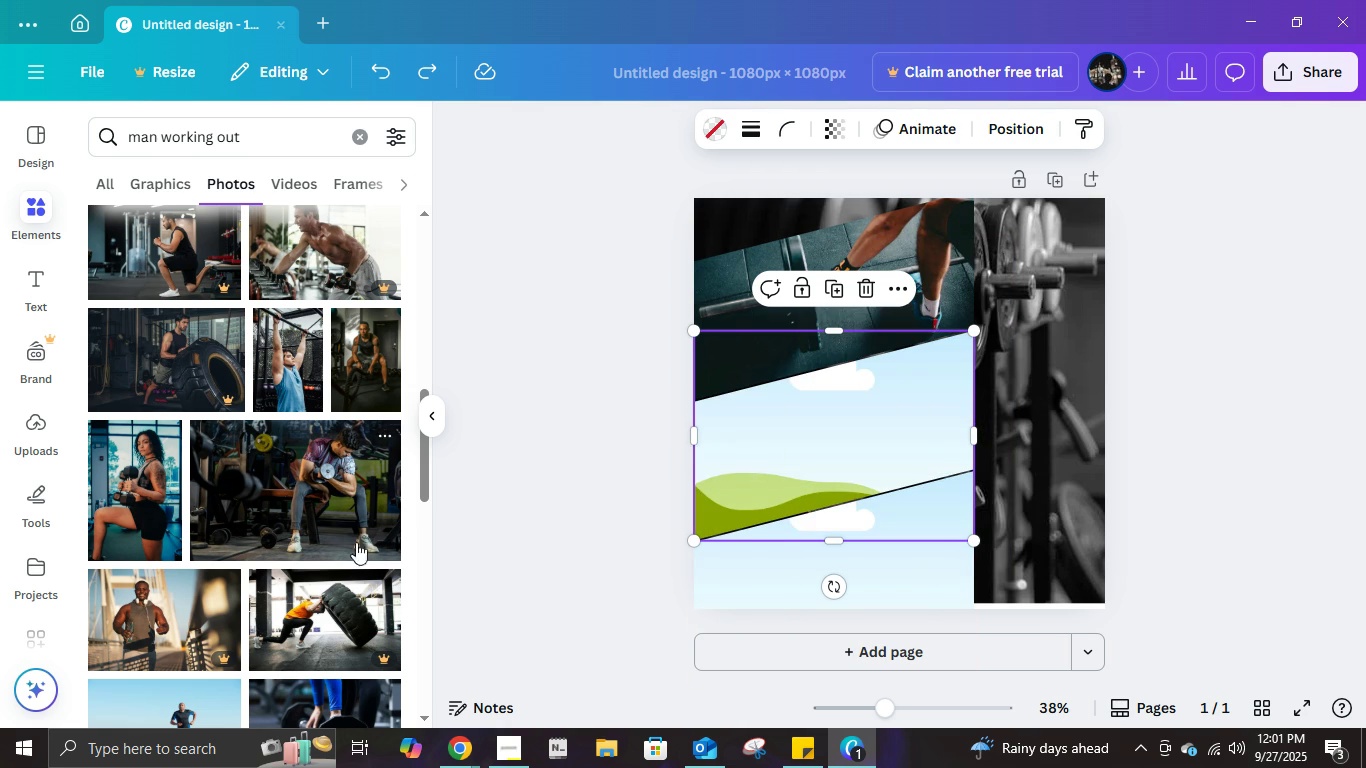 
scroll: coordinate [285, 561], scroll_direction: down, amount: 4.0
 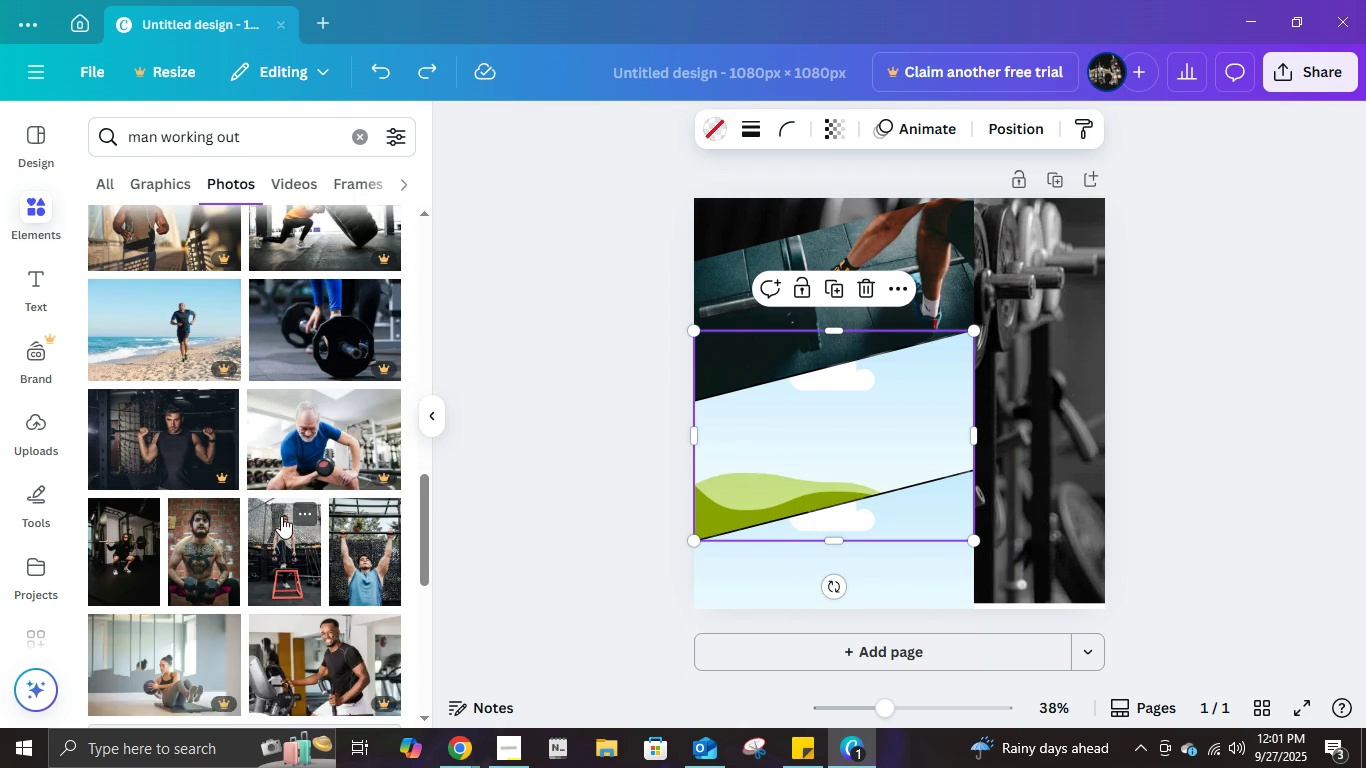 
scroll: coordinate [281, 509], scroll_direction: up, amount: 1.0
 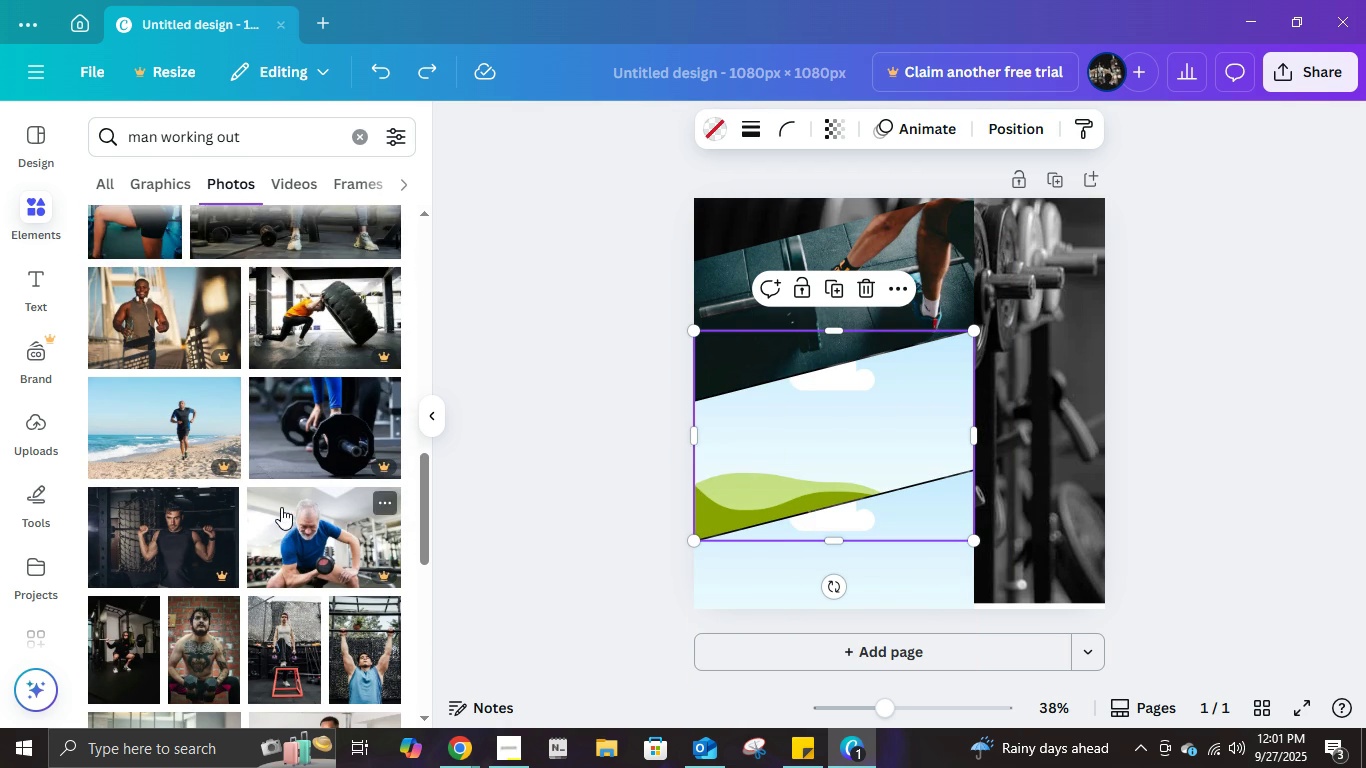 
scroll: coordinate [273, 554], scroll_direction: down, amount: 13.0
 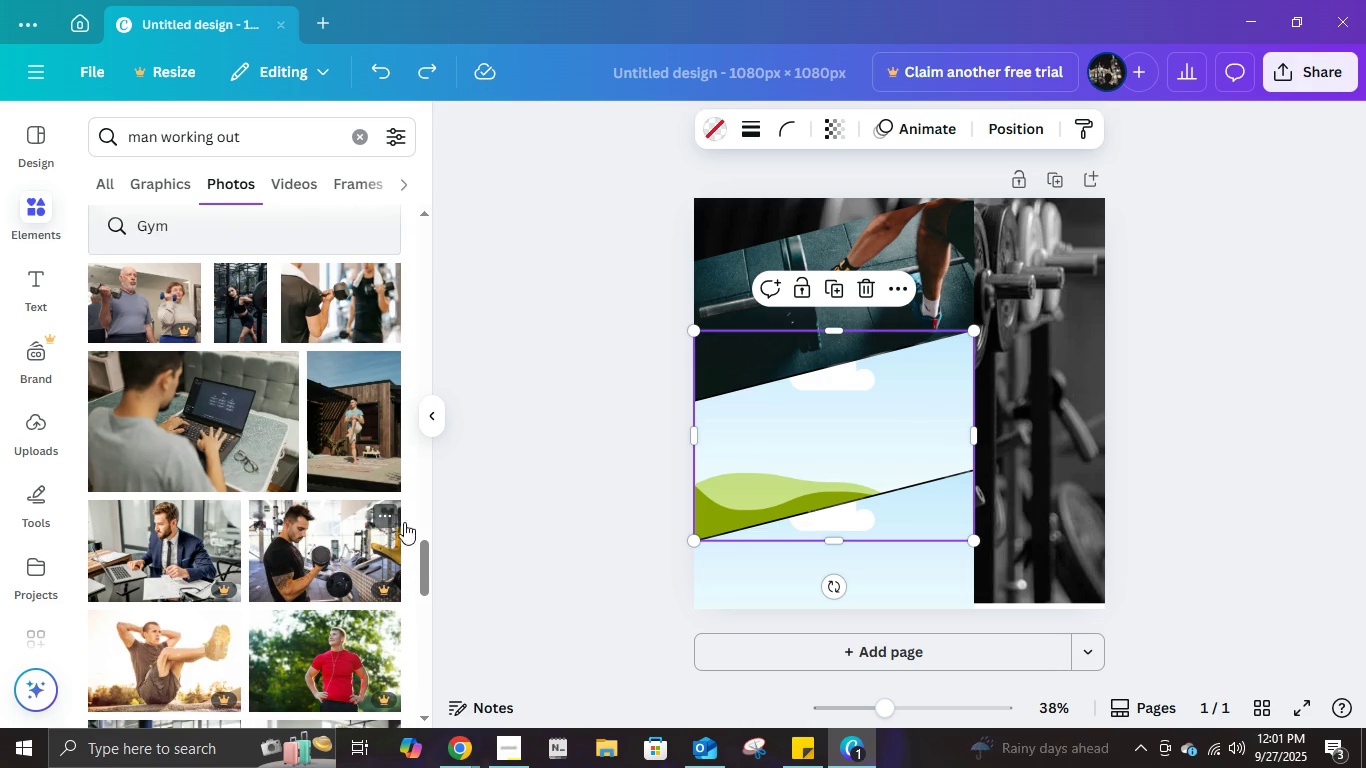 
scroll: coordinate [324, 574], scroll_direction: down, amount: 8.0
 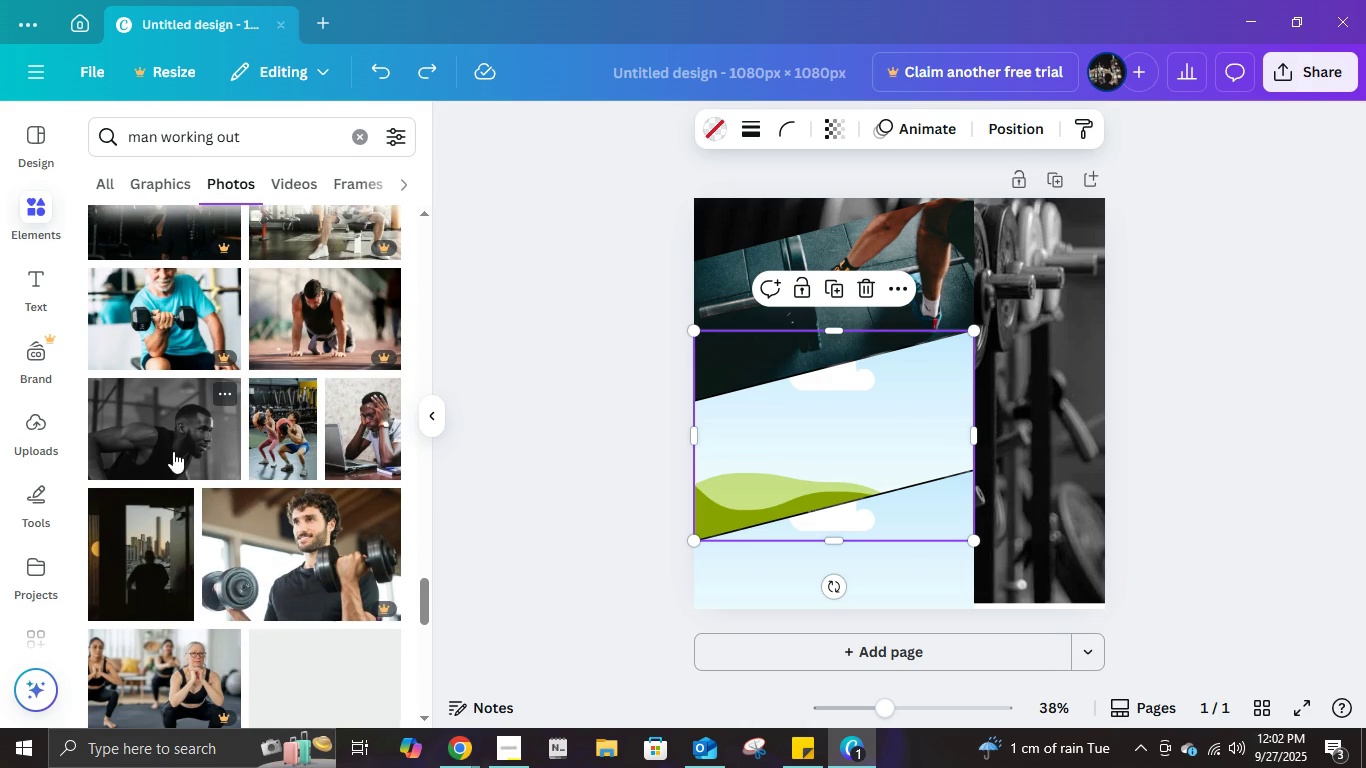 
left_click([173, 451])